 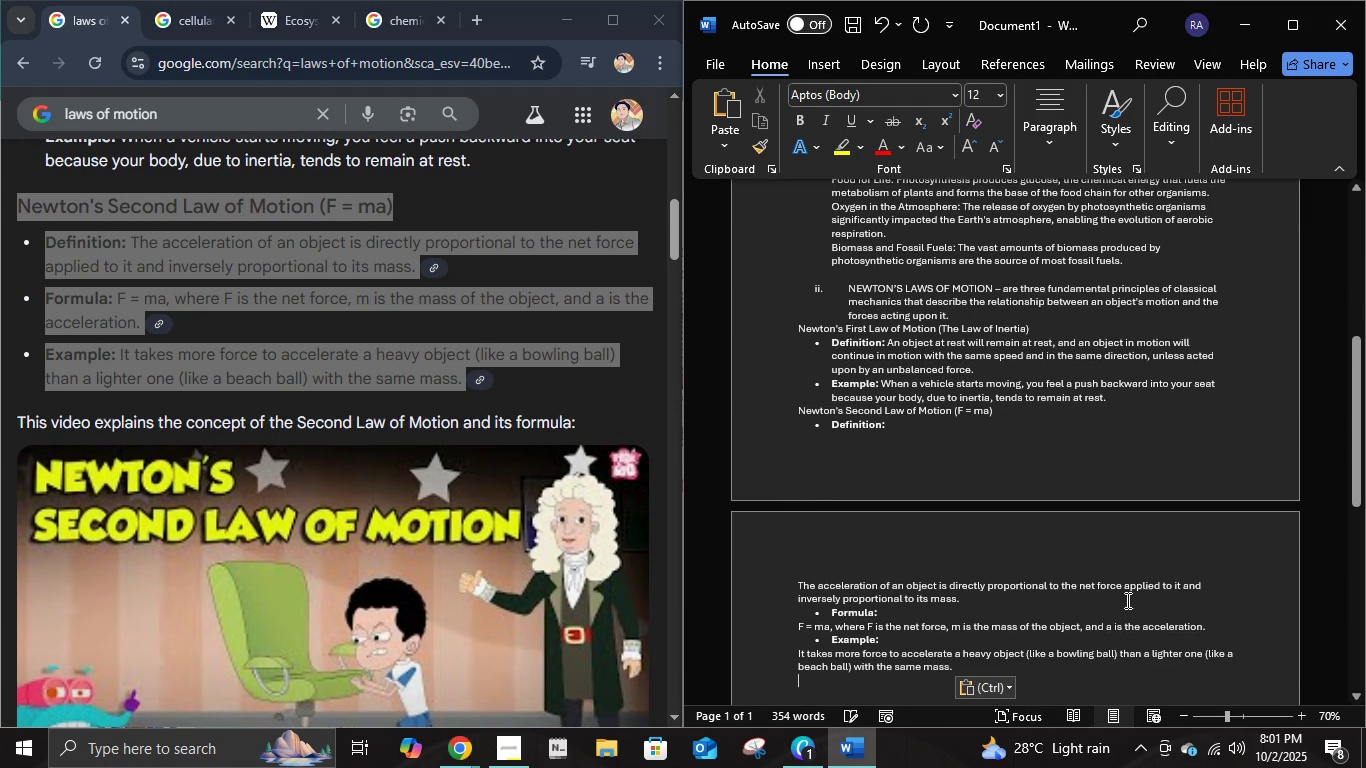 
left_click([797, 586])
 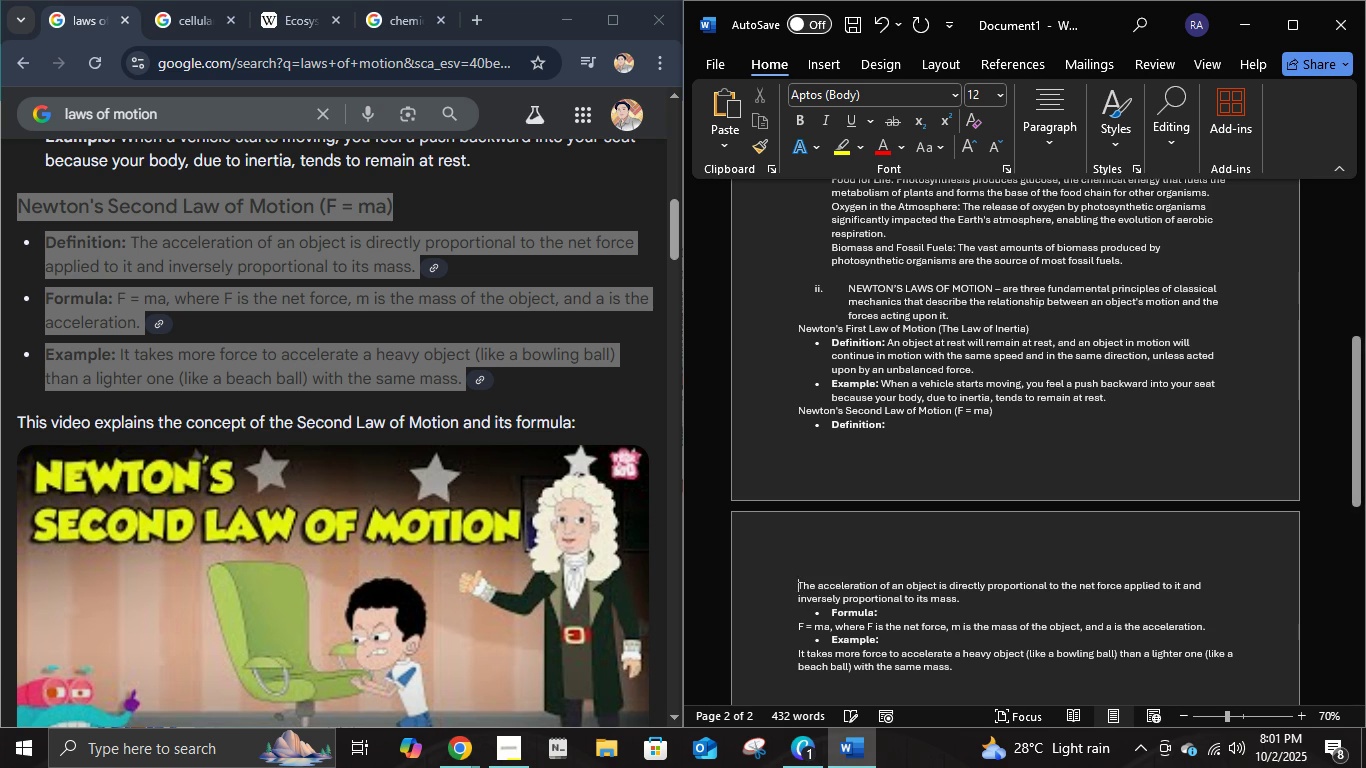 
key(Backspace)
 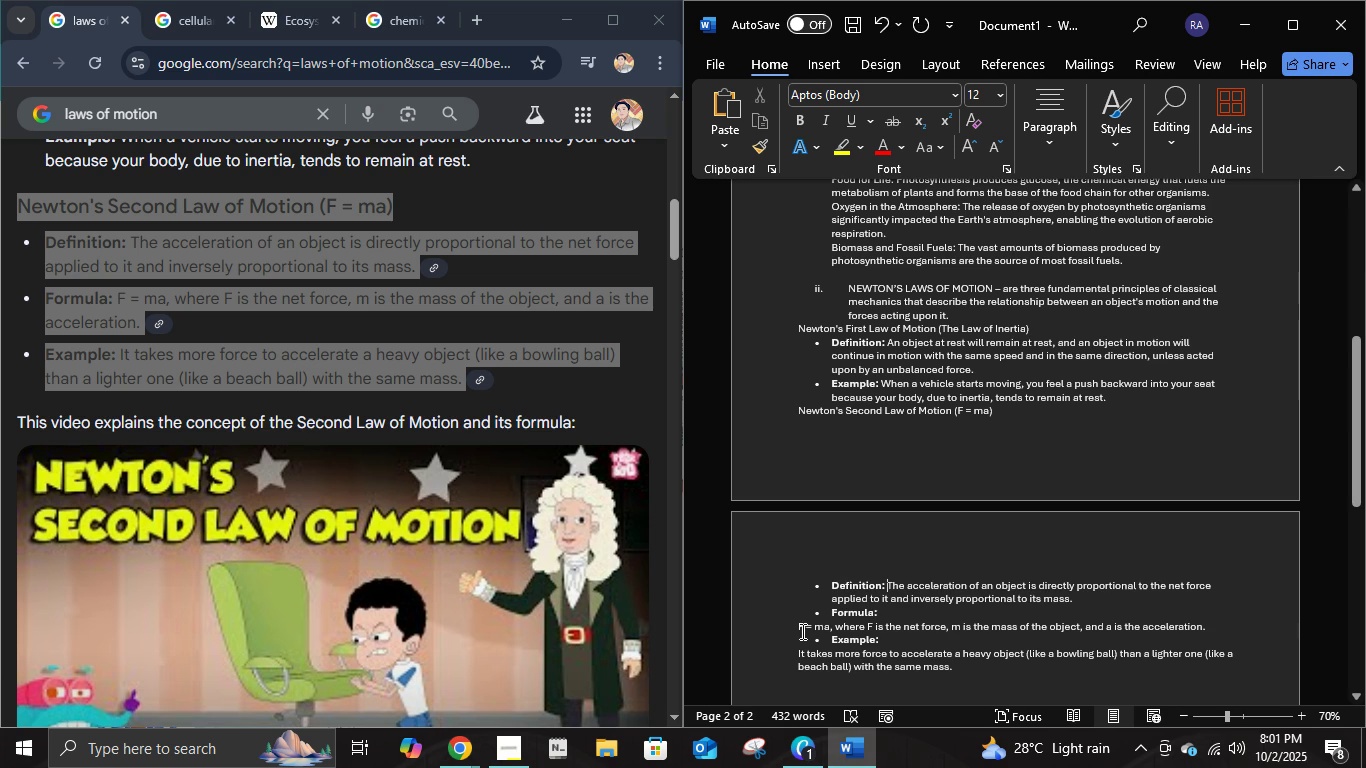 
left_click([793, 630])
 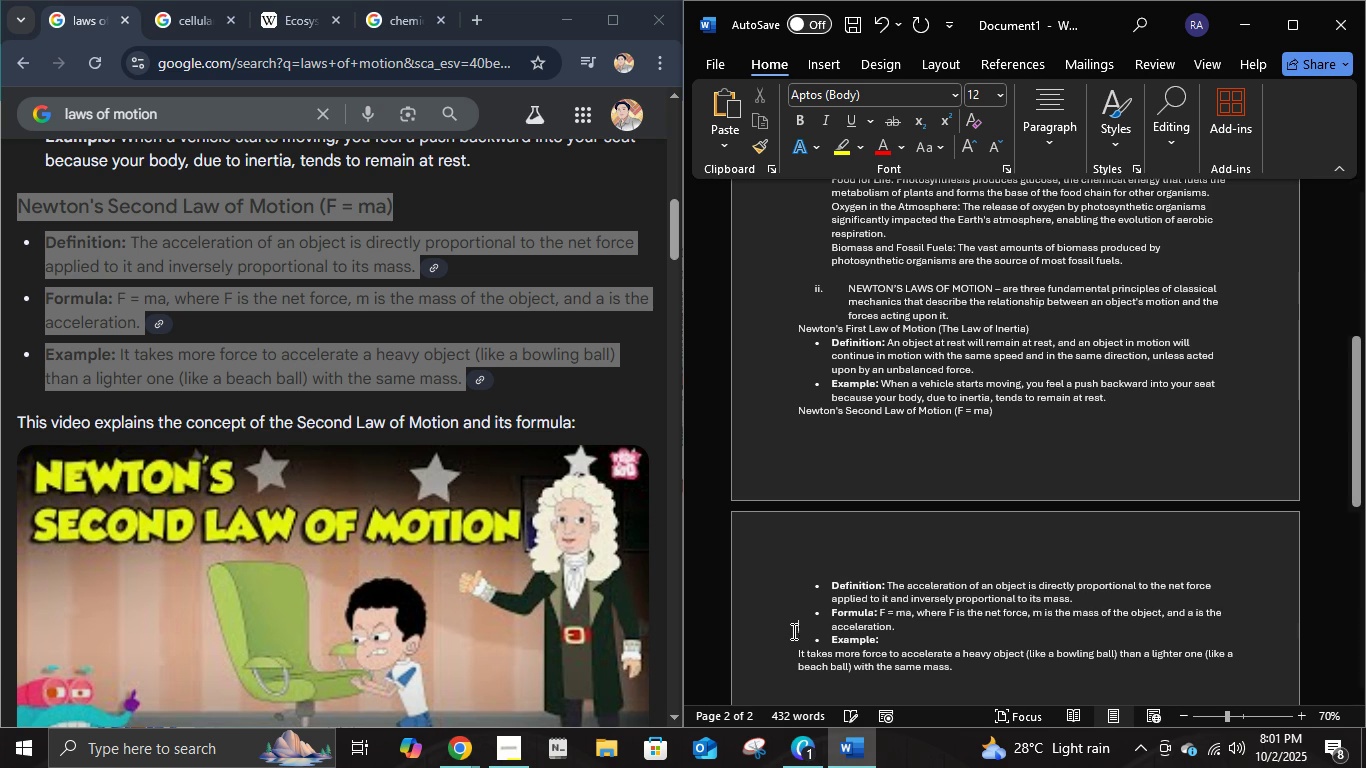 
key(Backspace)
 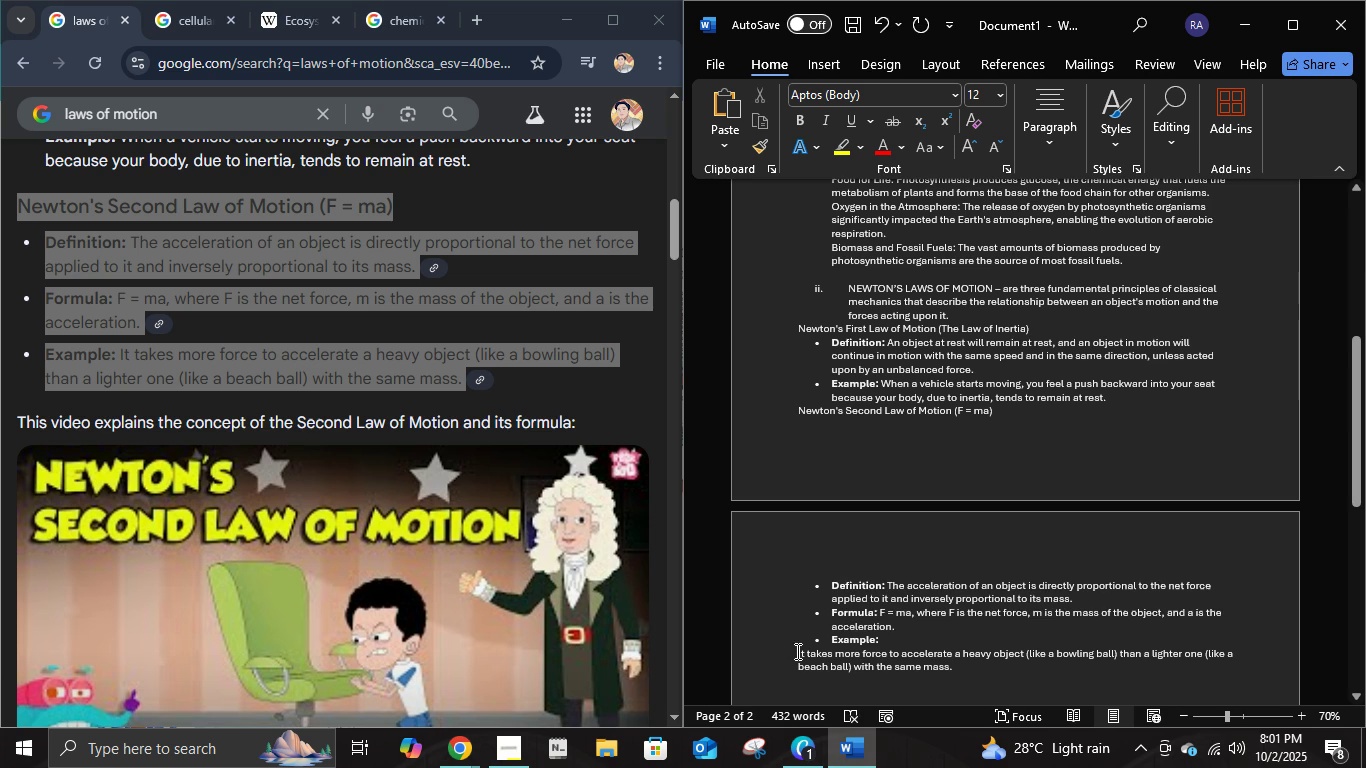 
left_click([796, 651])
 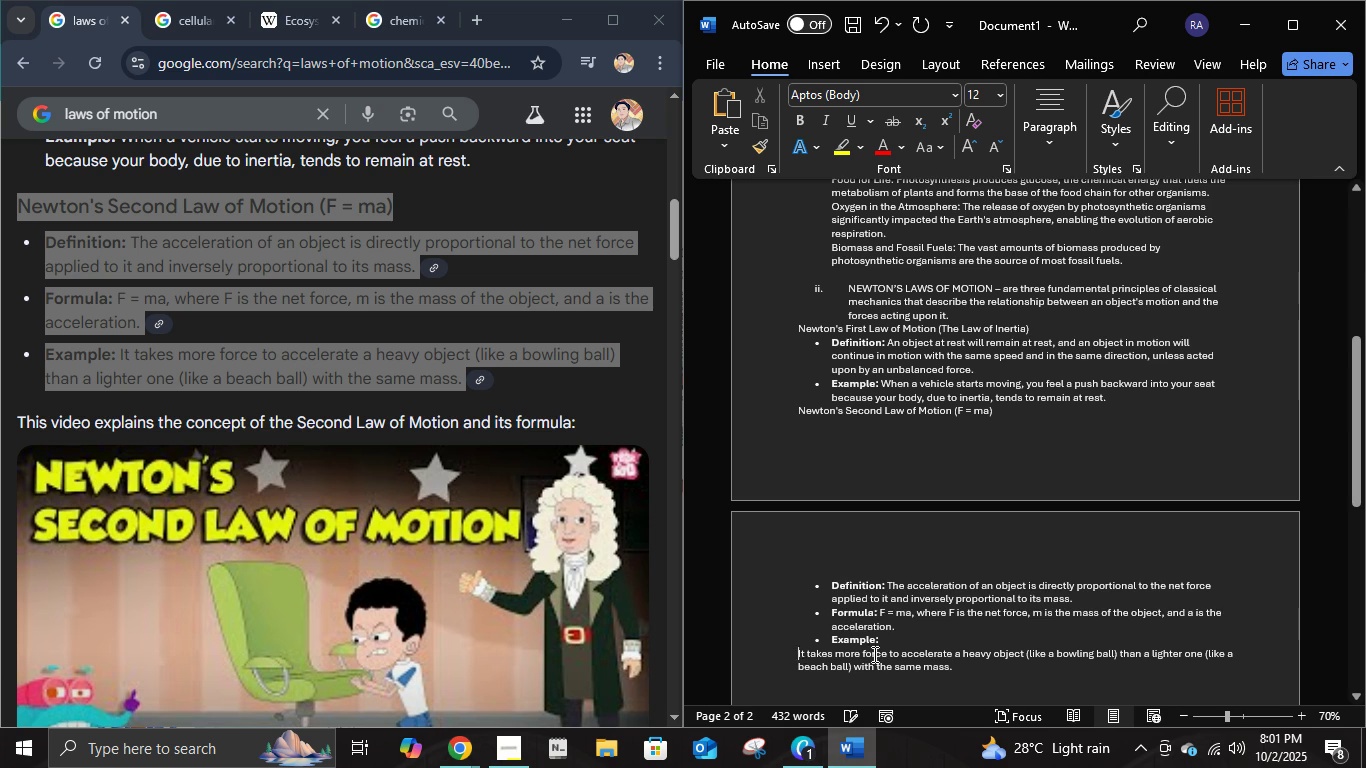 
key(Backspace)
 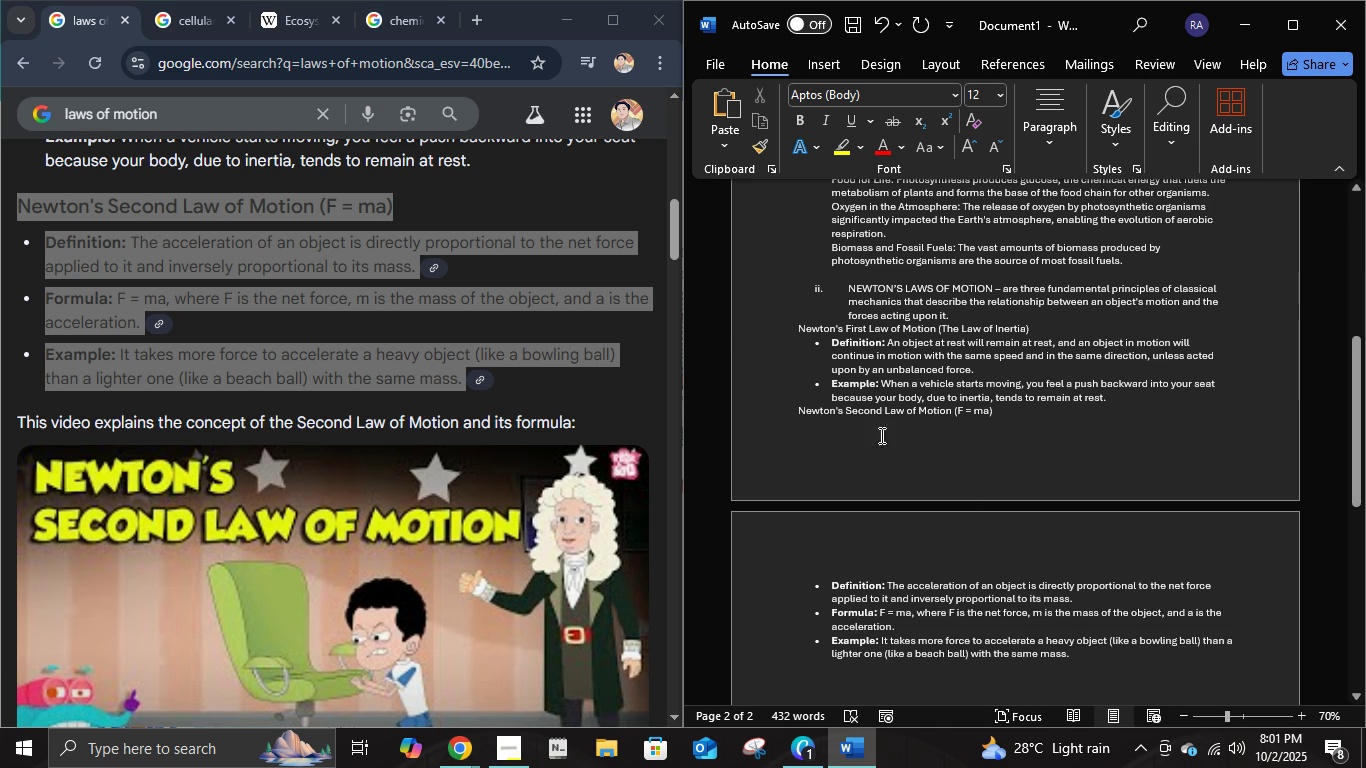 
left_click([867, 433])
 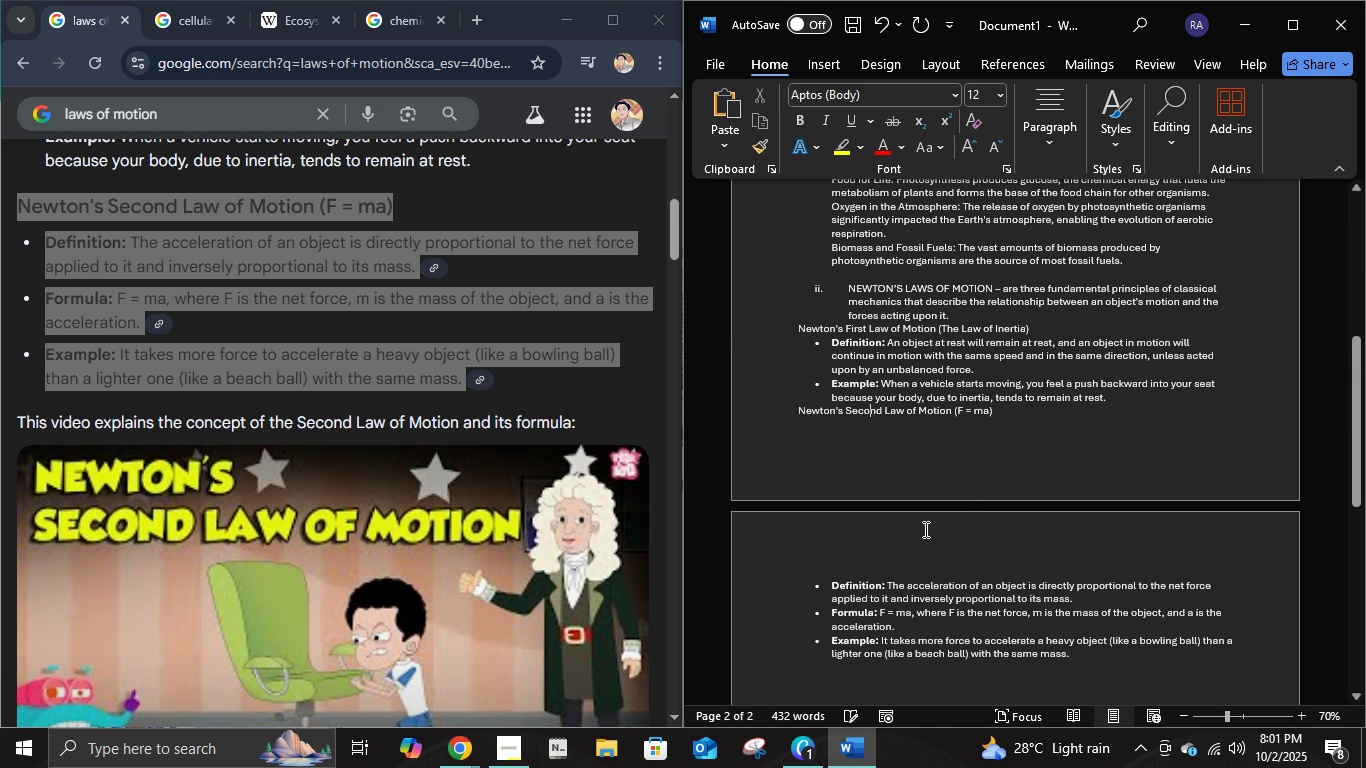 
scroll: coordinate [927, 516], scroll_direction: down, amount: 8.0
 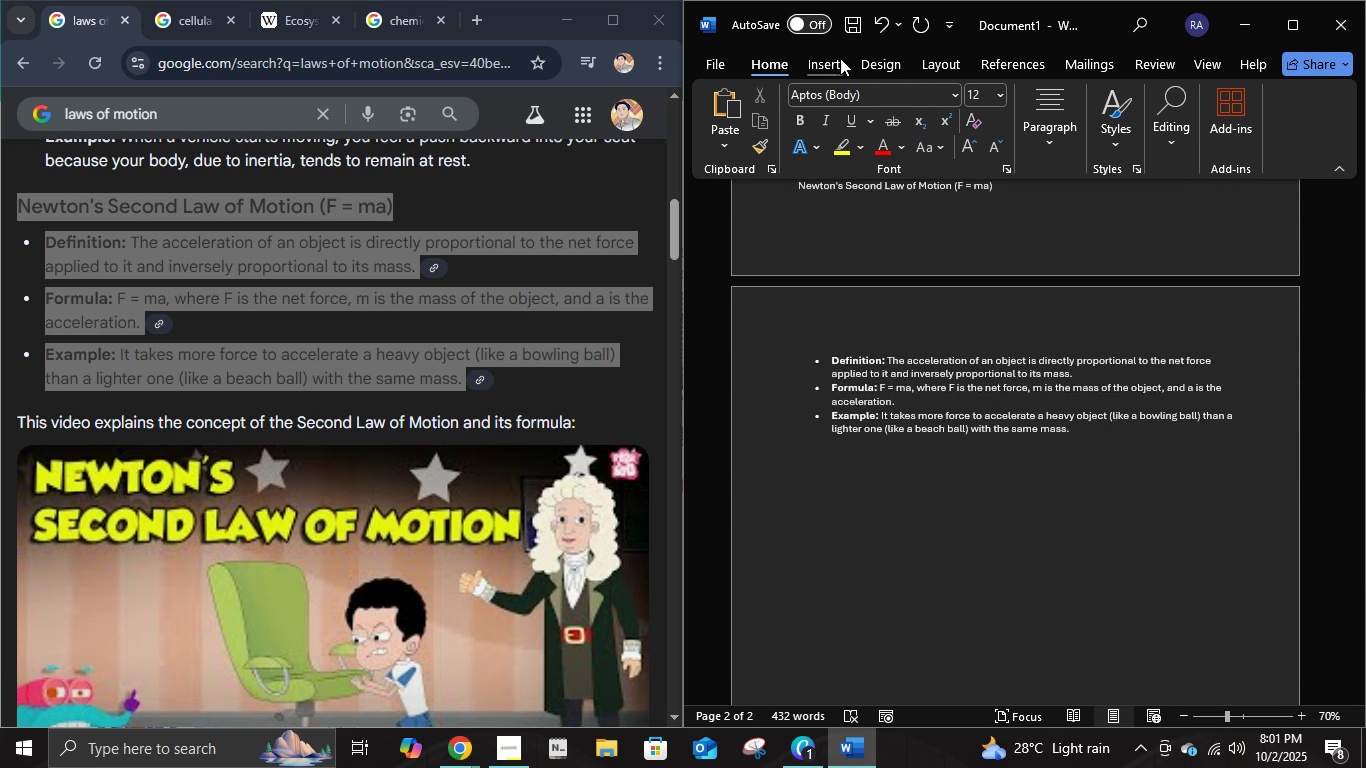 
left_click([928, 67])
 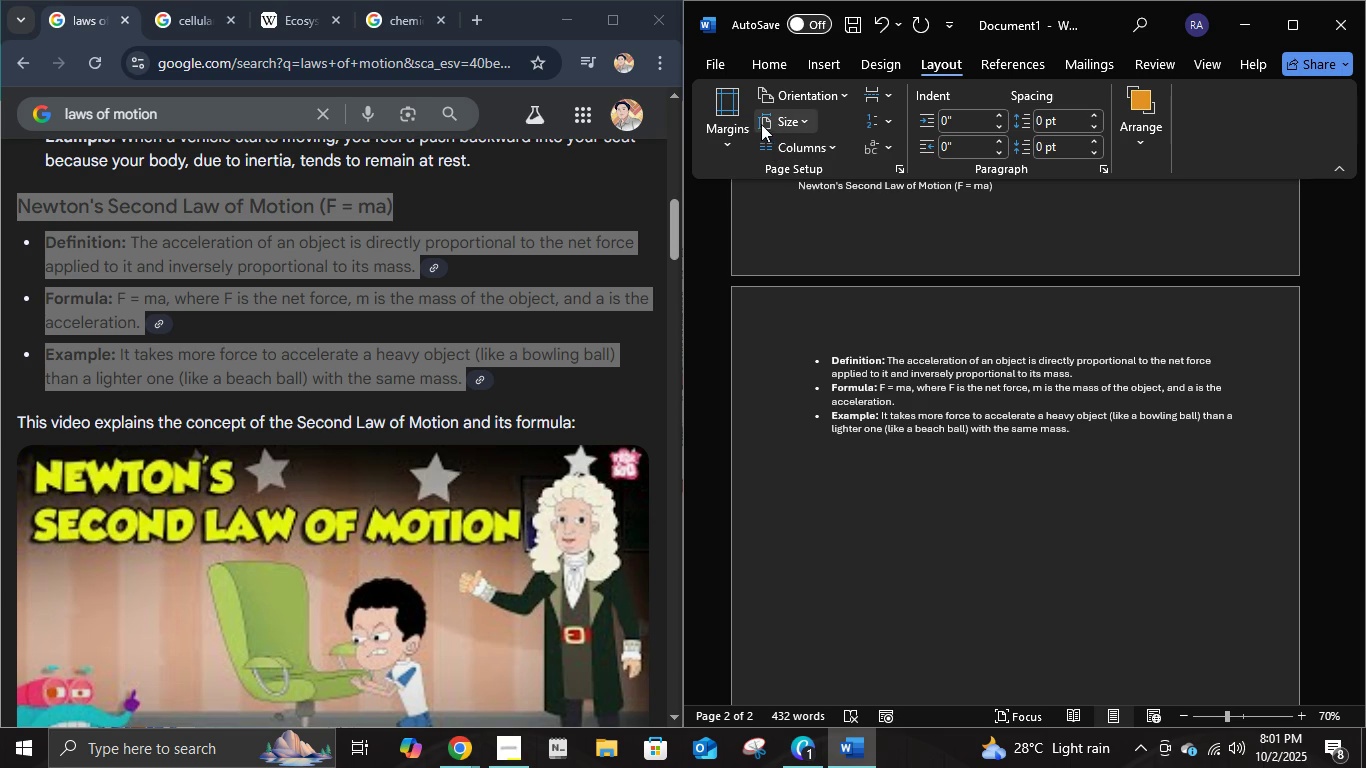 
left_click([748, 125])
 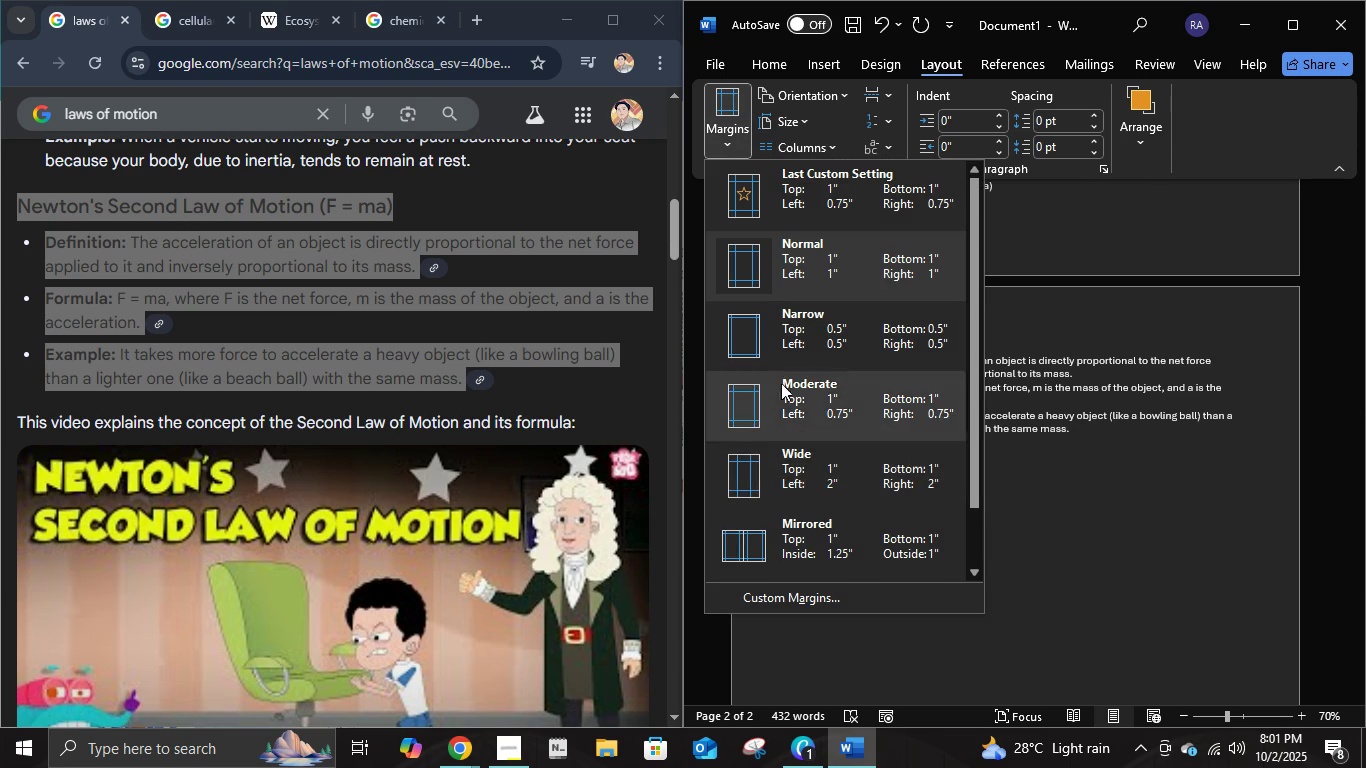 
left_click([800, 309])
 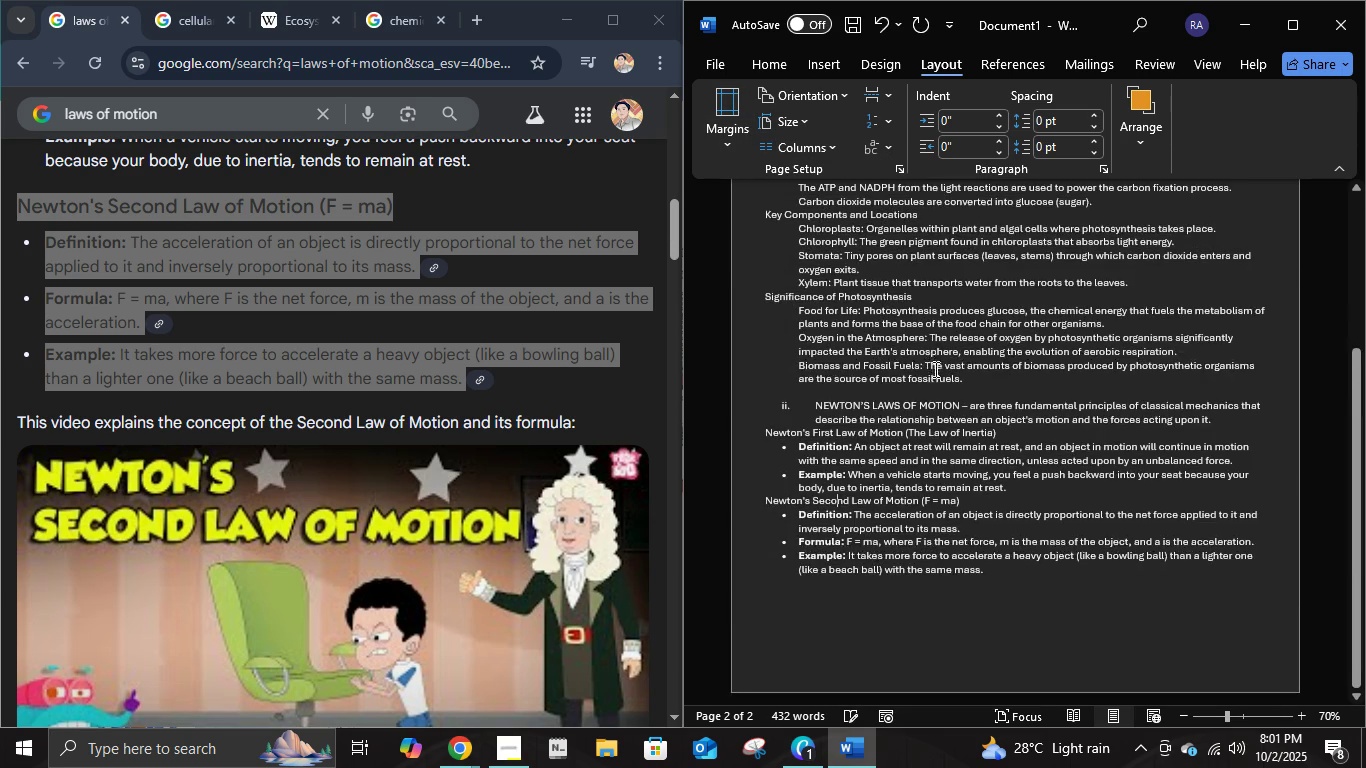 
scroll: coordinate [934, 369], scroll_direction: up, amount: 8.0
 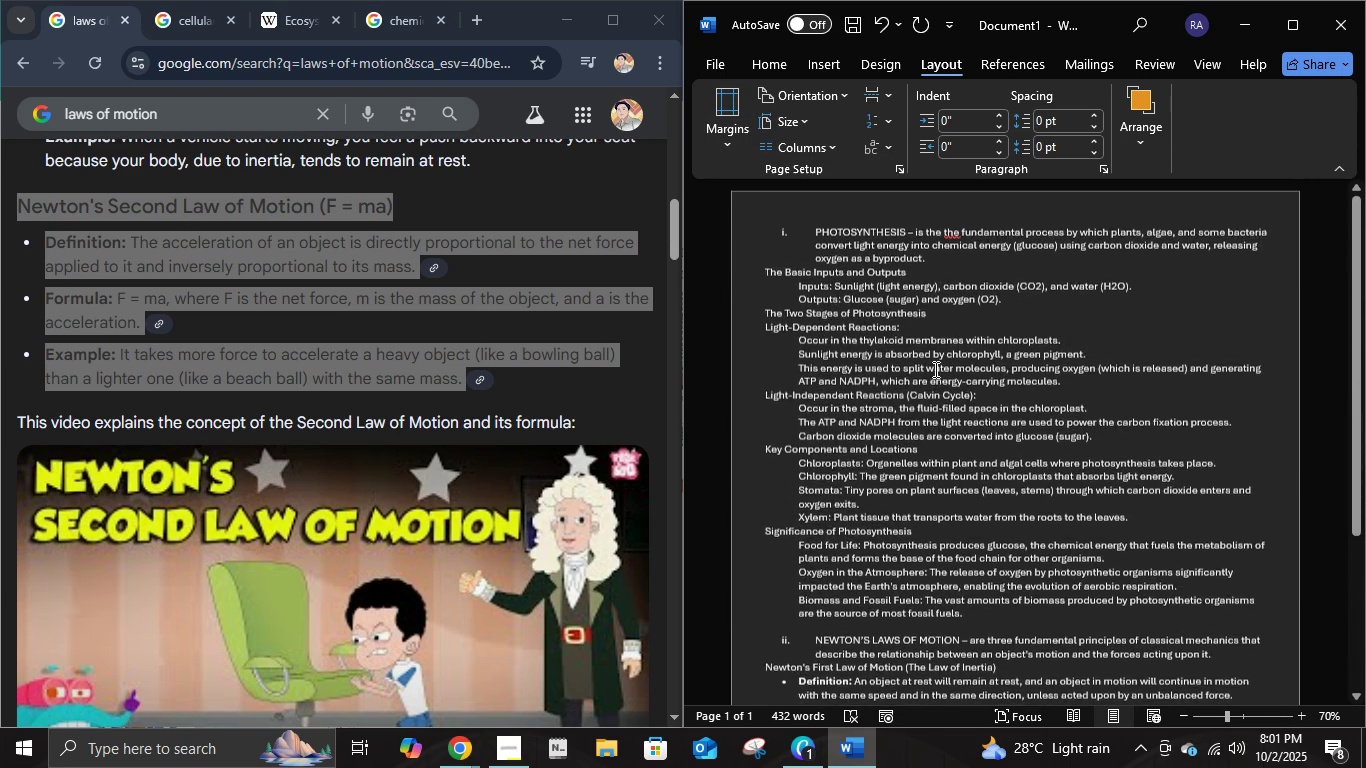 
scroll: coordinate [383, 493], scroll_direction: down, amount: 19.0
 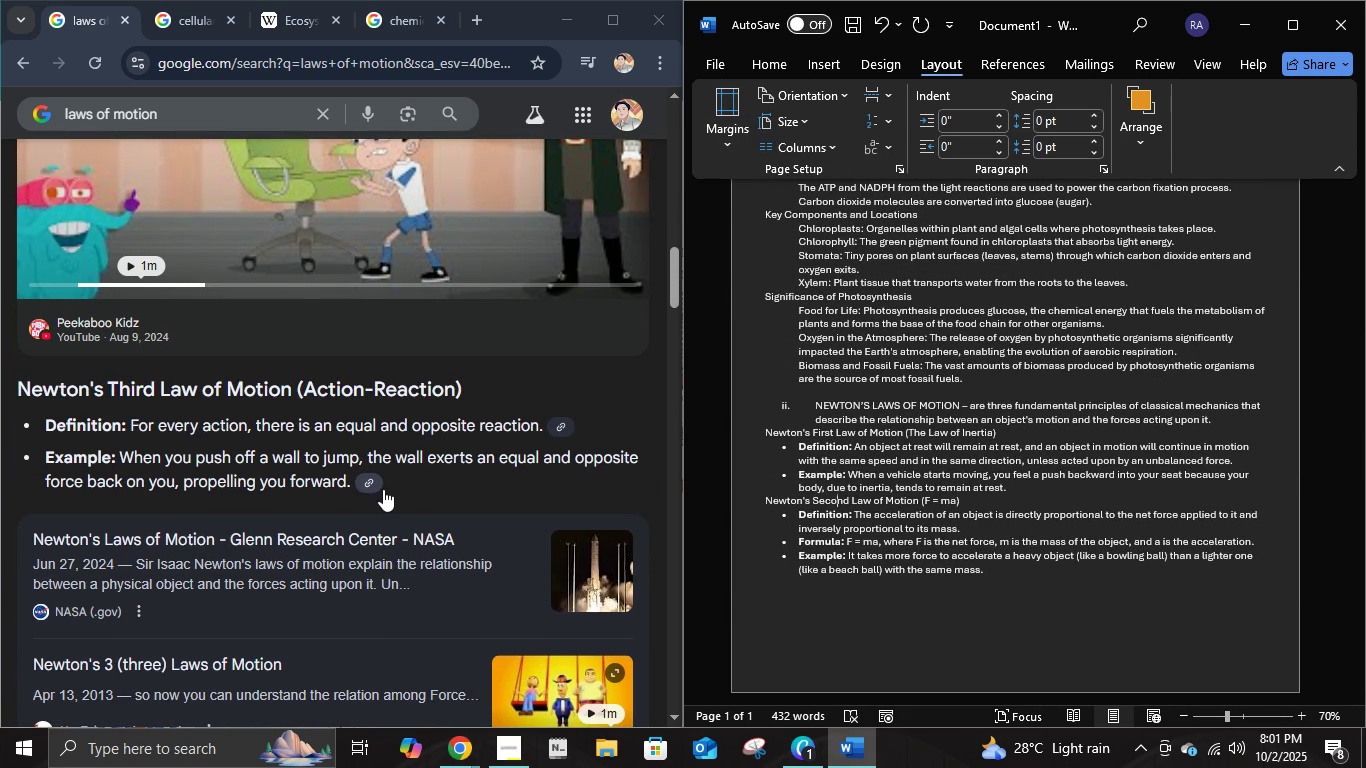 
scroll: coordinate [383, 489], scroll_direction: up, amount: 5.0
 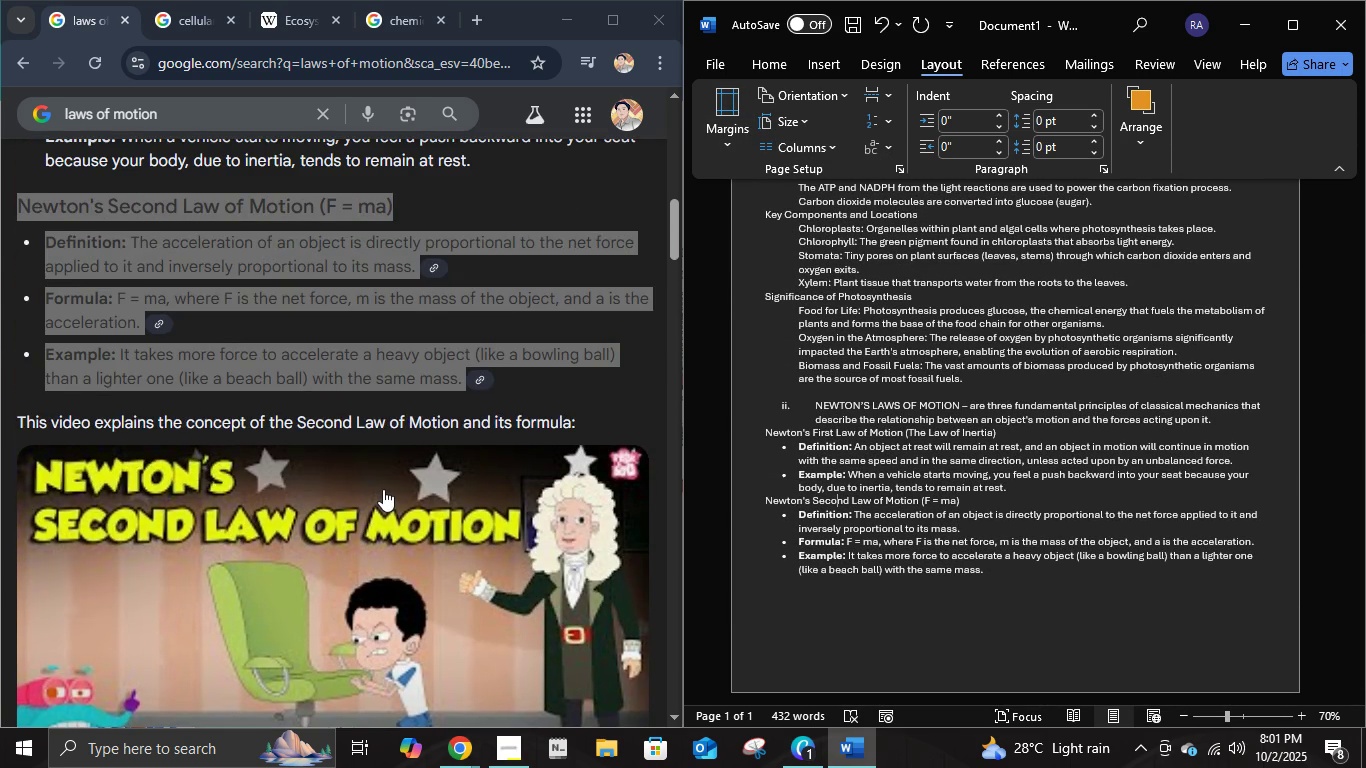 
scroll: coordinate [383, 486], scroll_direction: down, amount: 9.0
 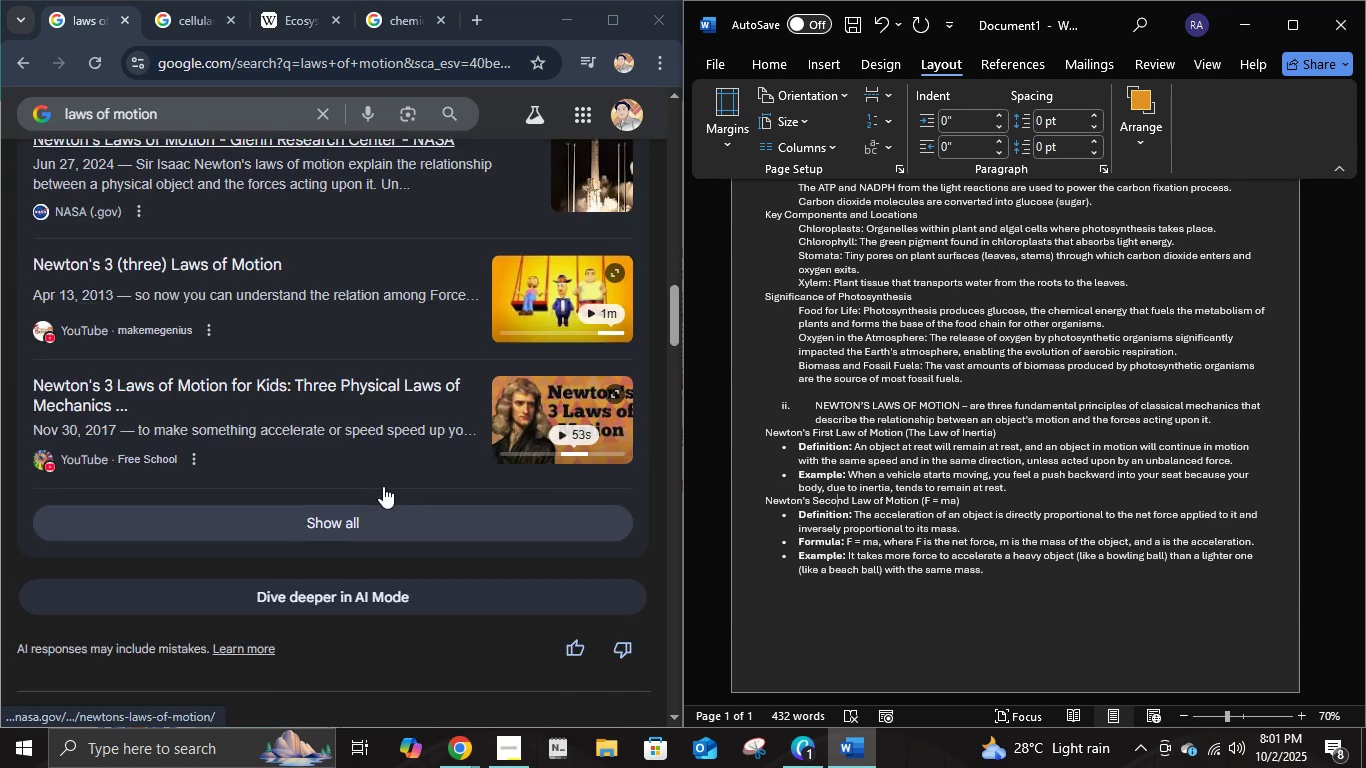 
scroll: coordinate [383, 486], scroll_direction: up, amount: 5.0